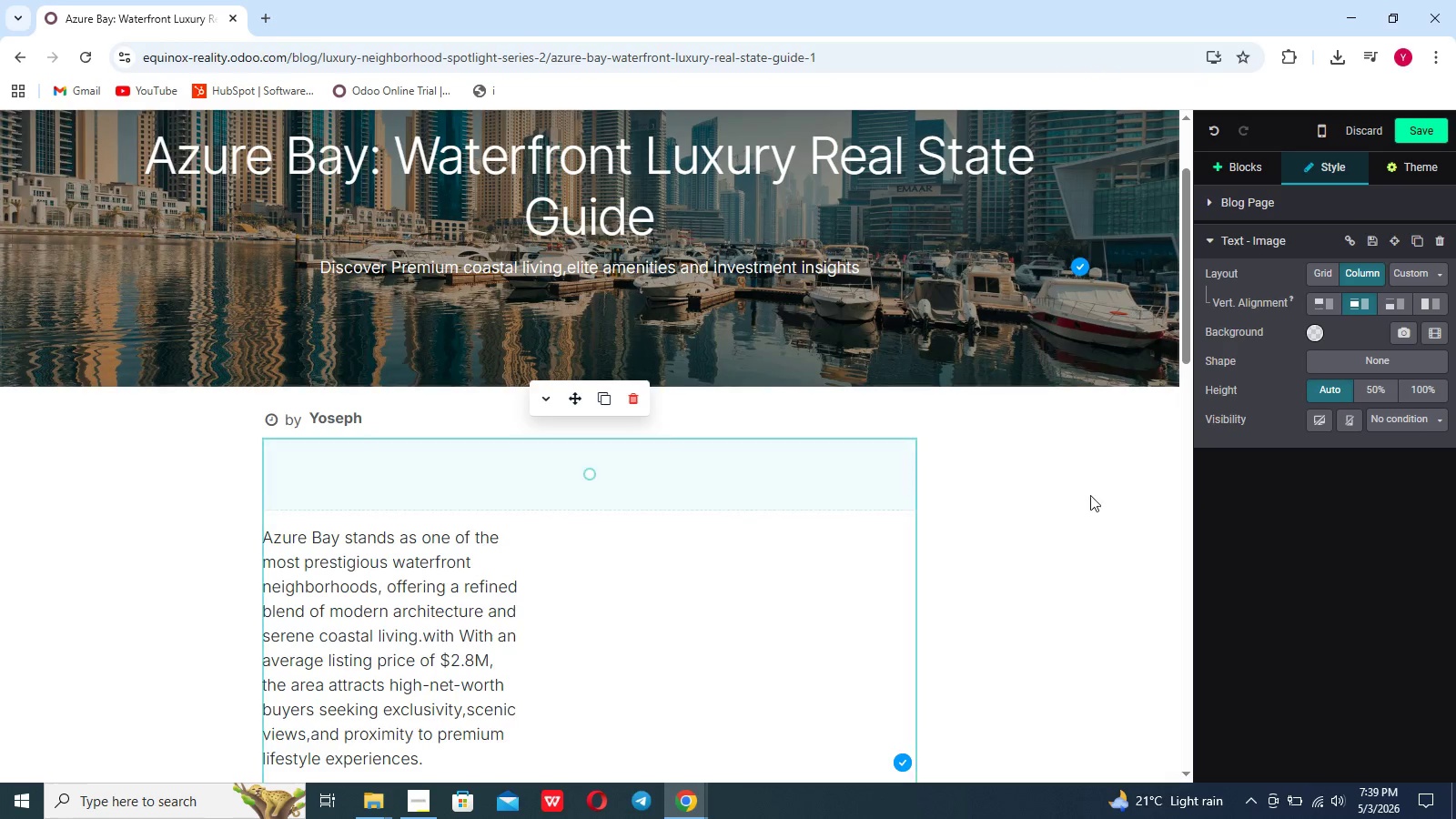 
left_click([1086, 527])
 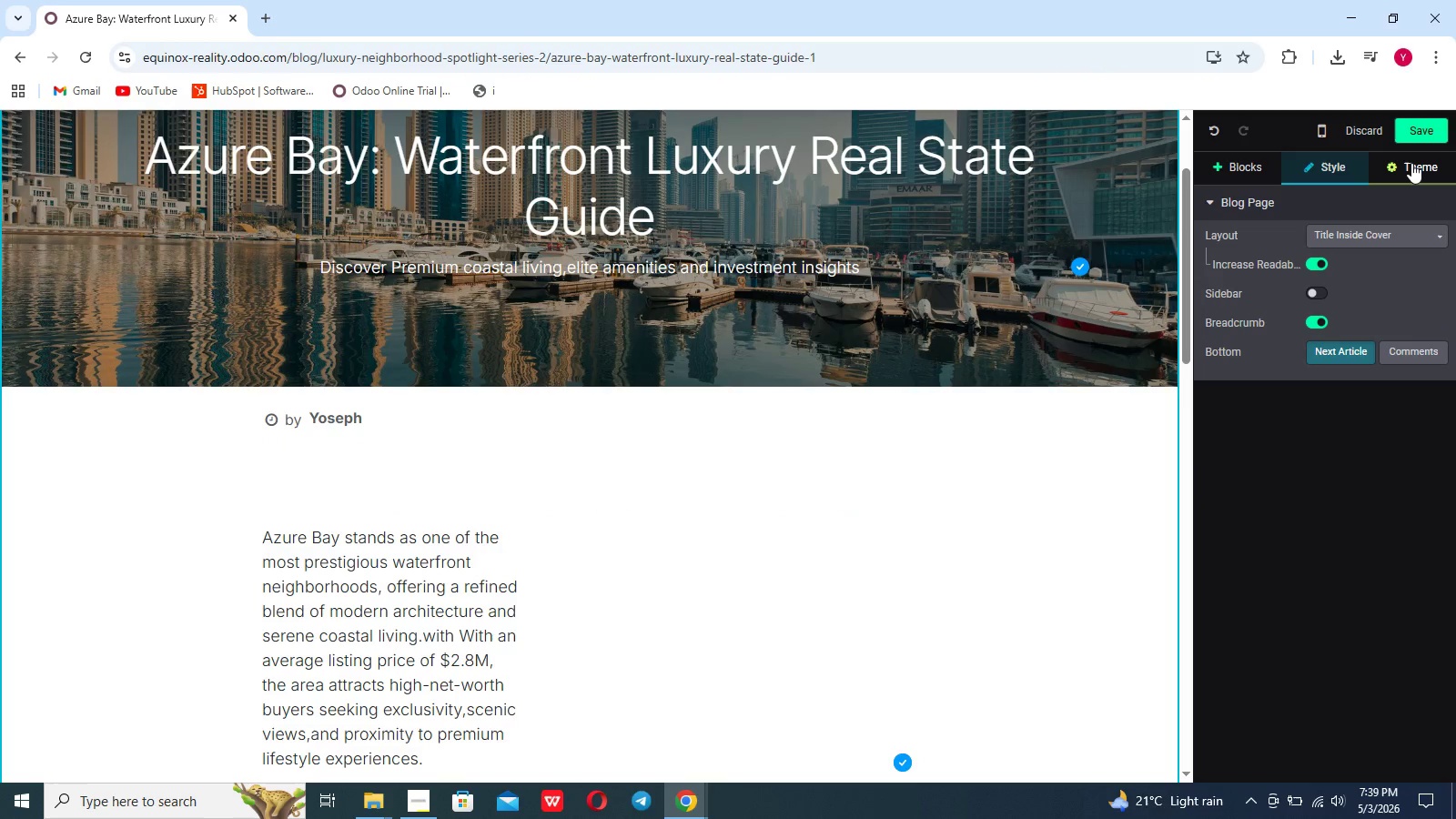 
left_click([1411, 163])
 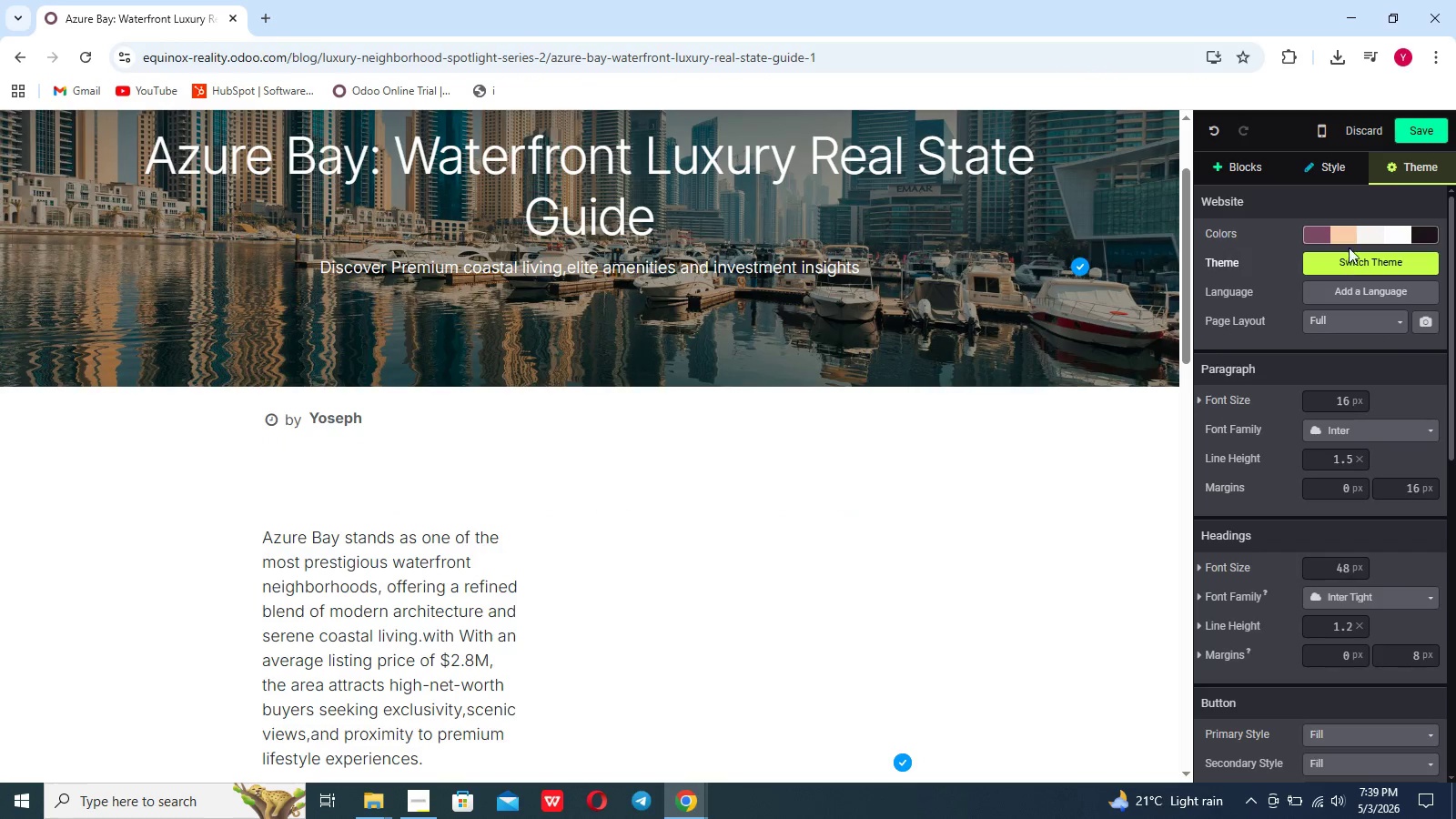 
left_click([1349, 241])
 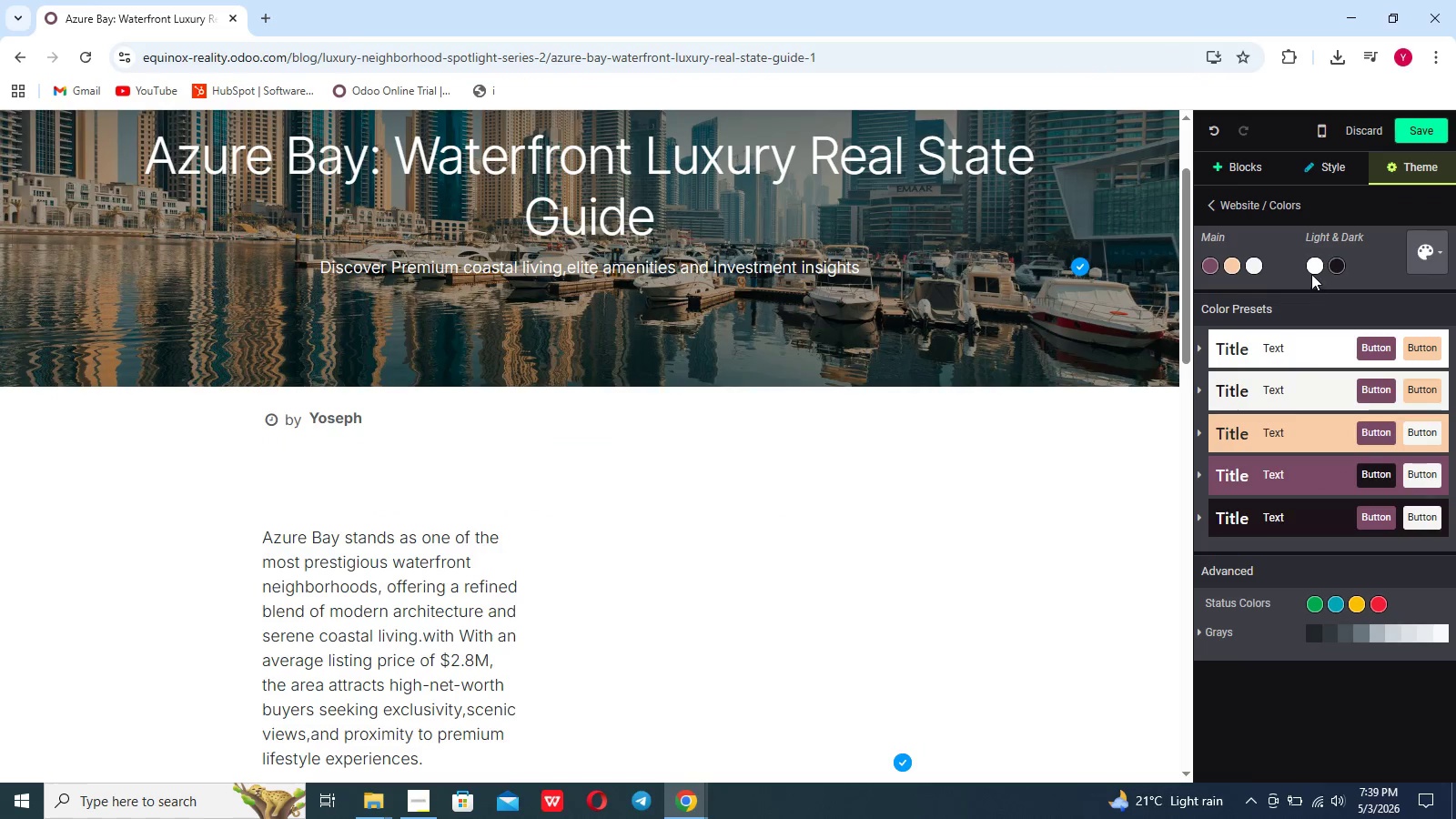 
left_click([1312, 261])
 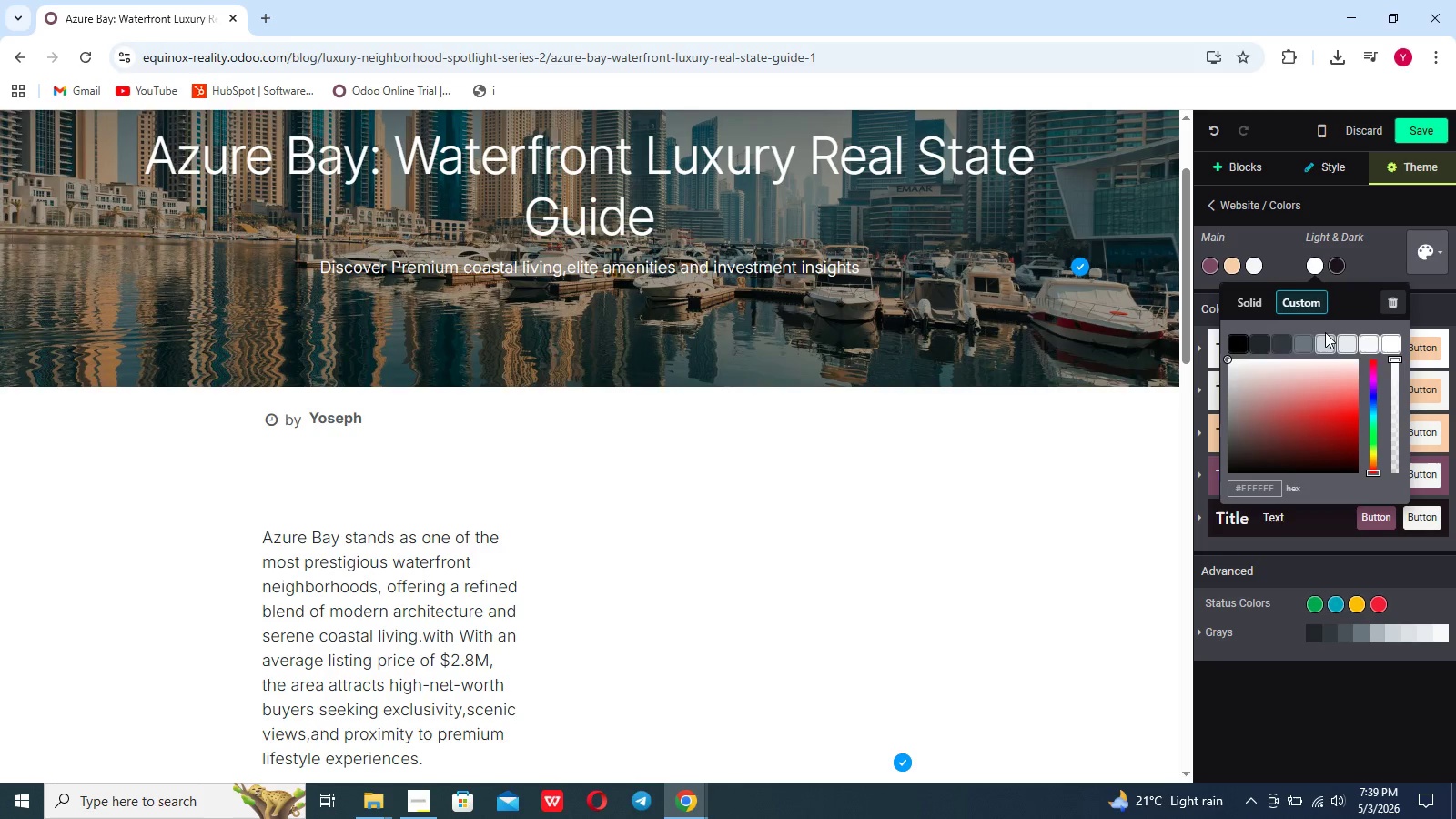 
left_click([1325, 333])
 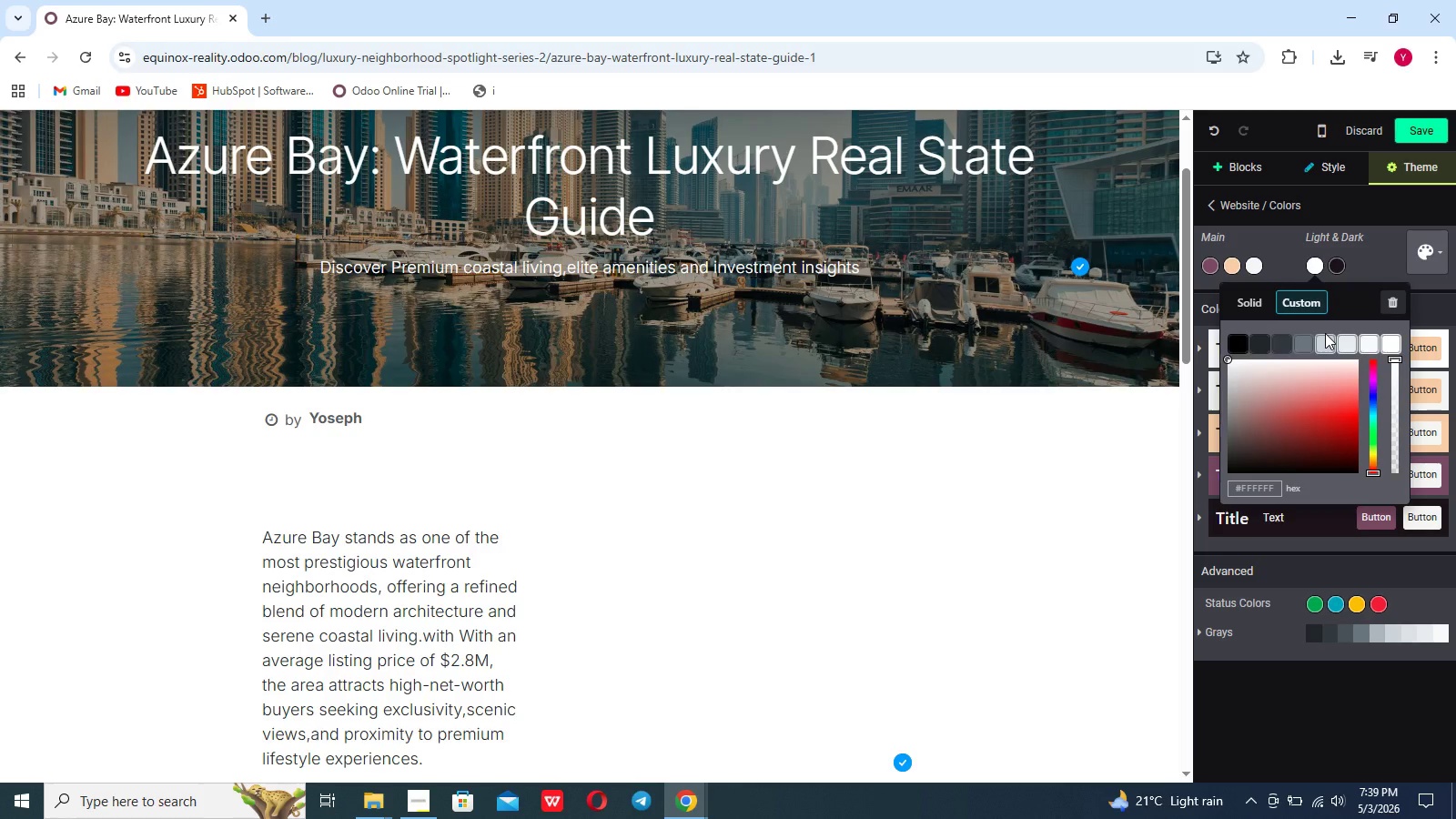 
wait(5.94)
 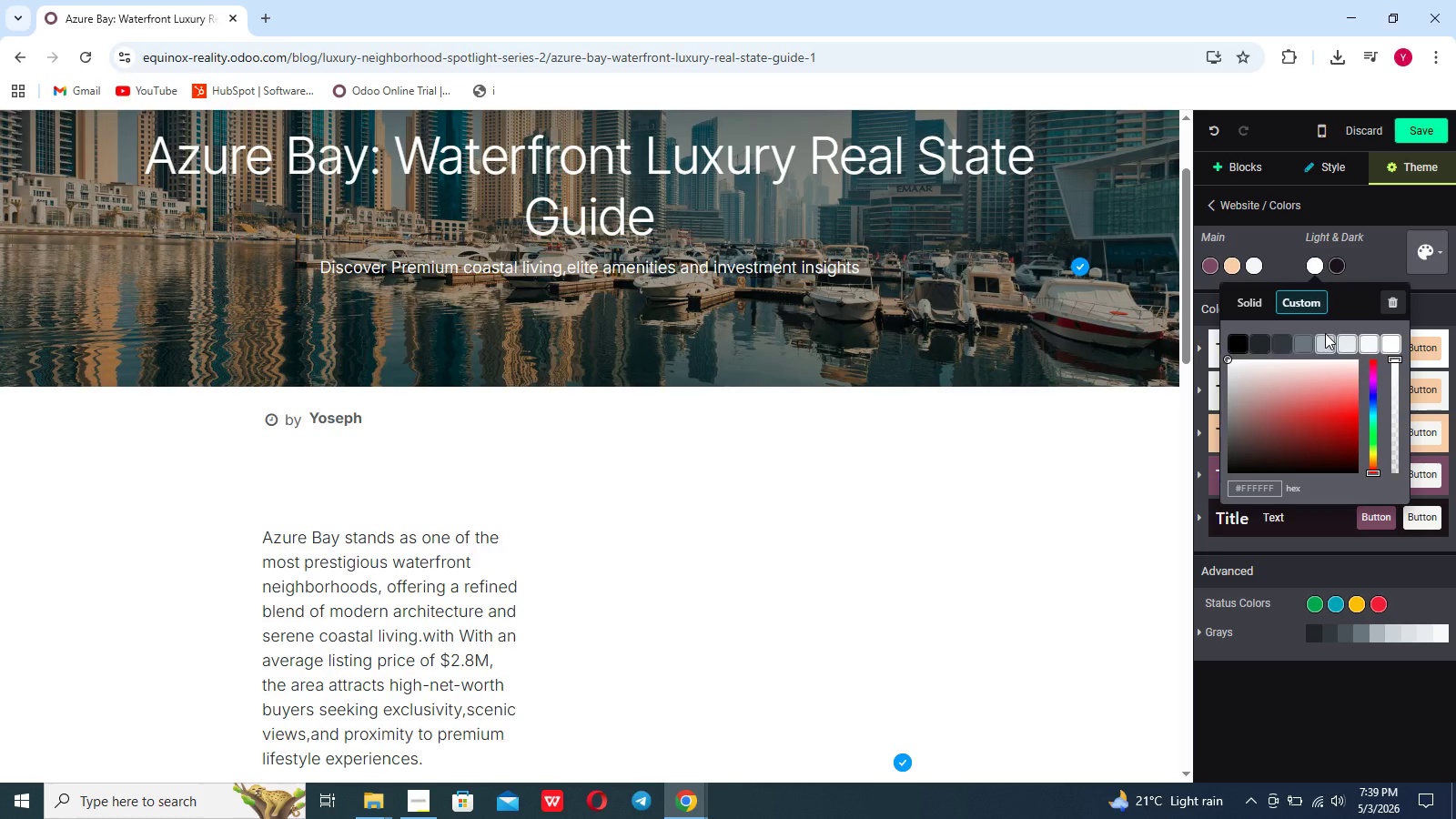 
left_click([1324, 339])
 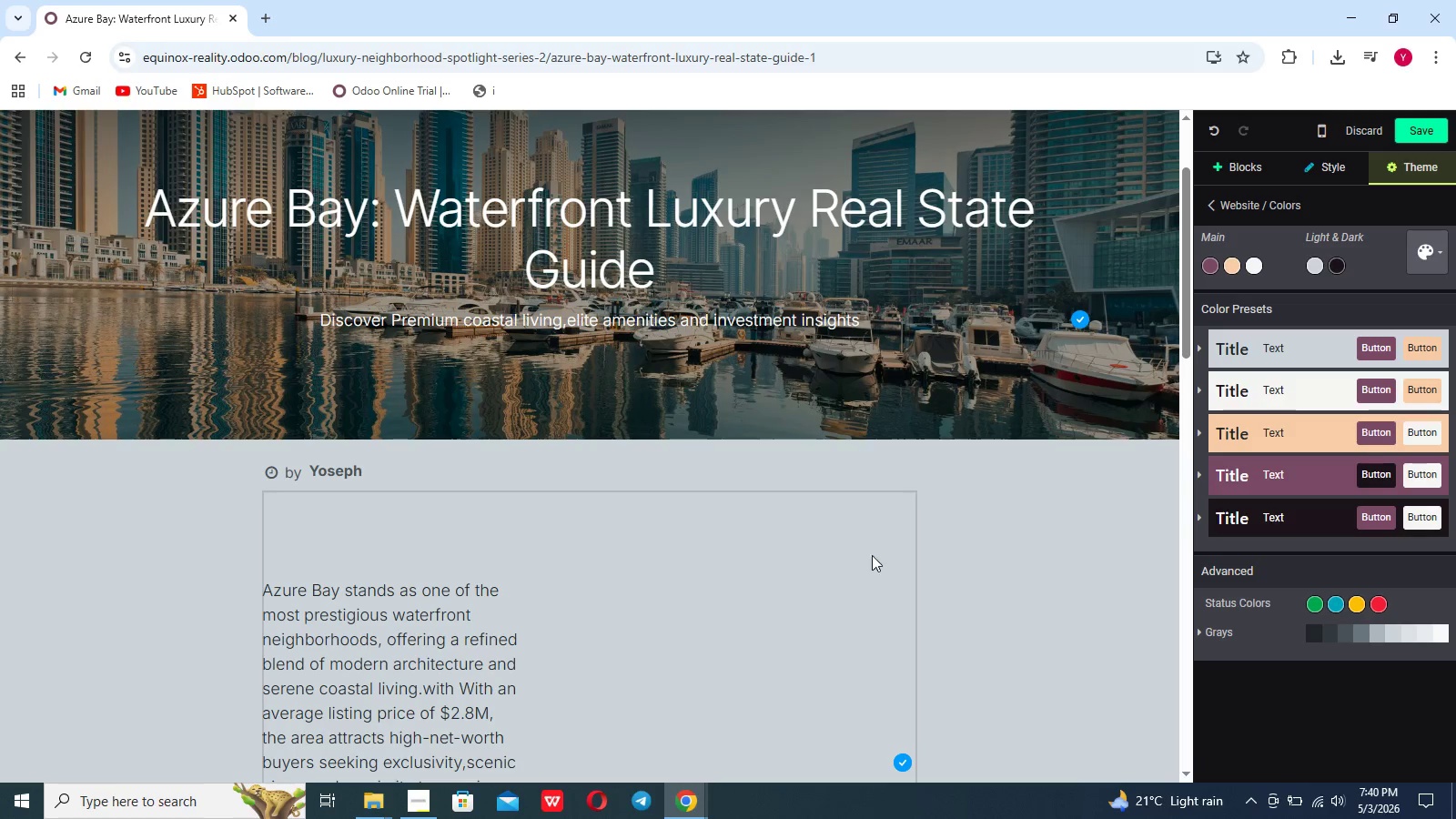 
wait(6.97)
 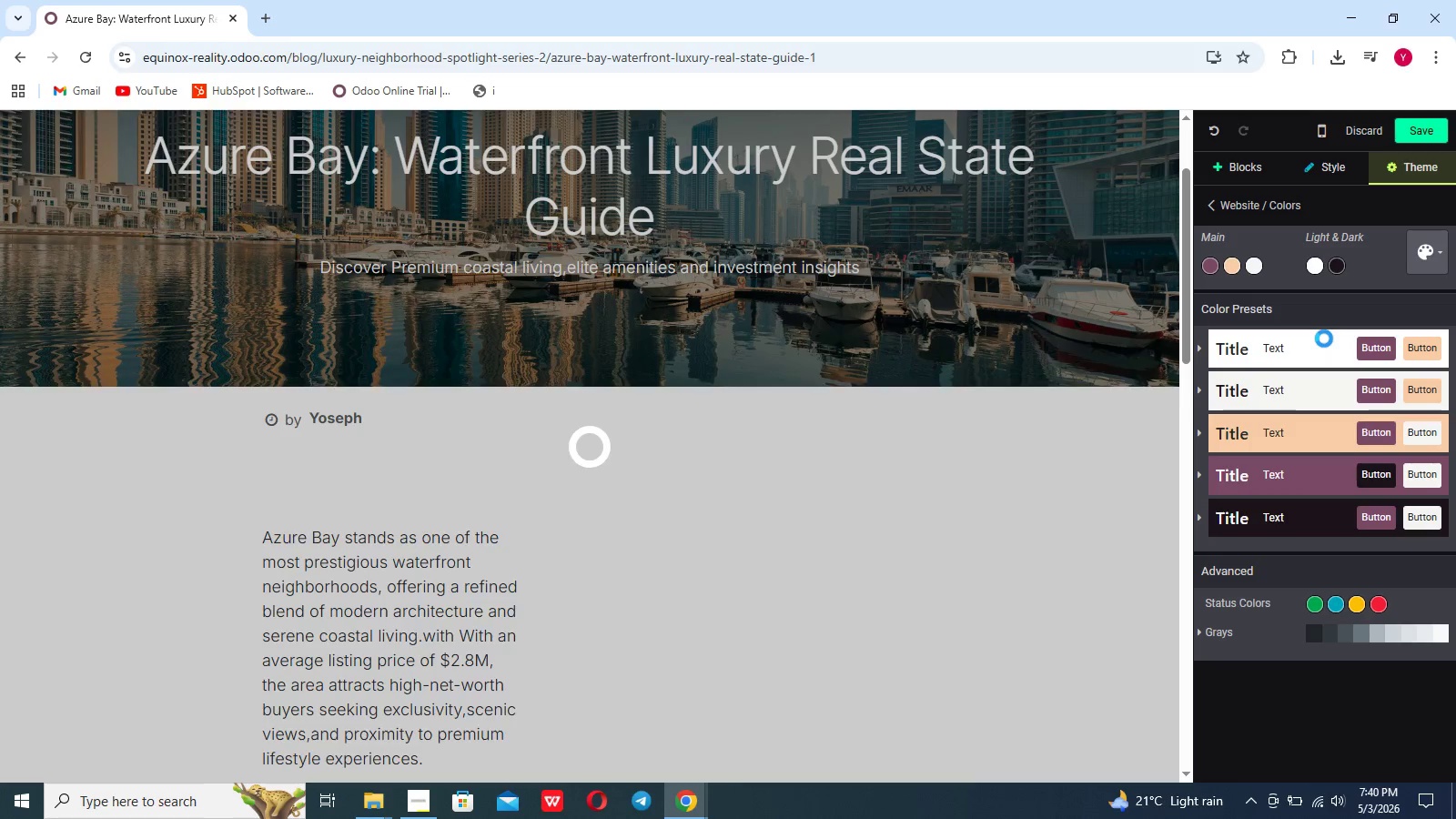 
scroll: coordinate [223, 234], scroll_direction: up, amount: 17.0
 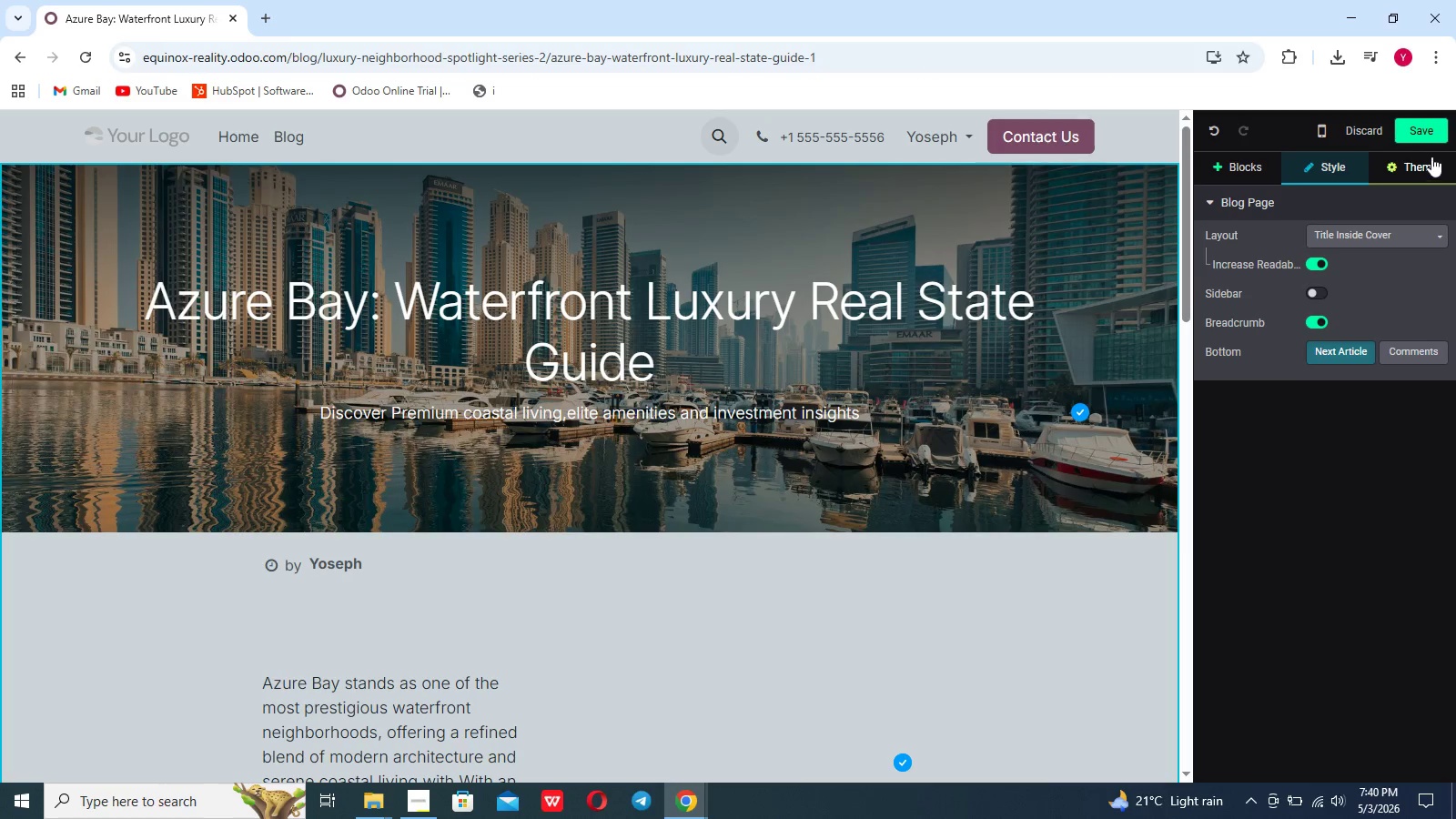 
left_click([1422, 136])
 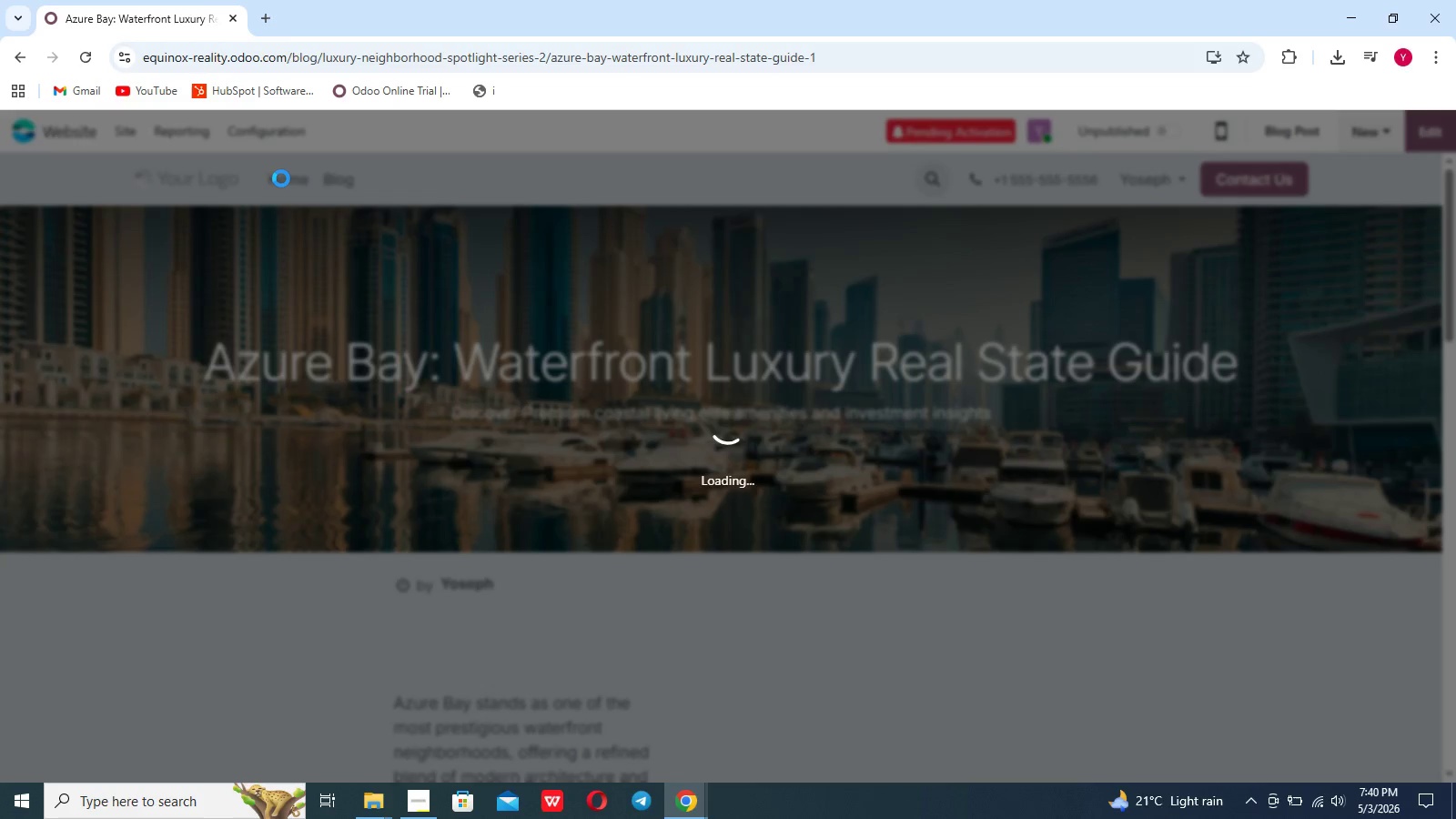 
left_click([126, 126])
 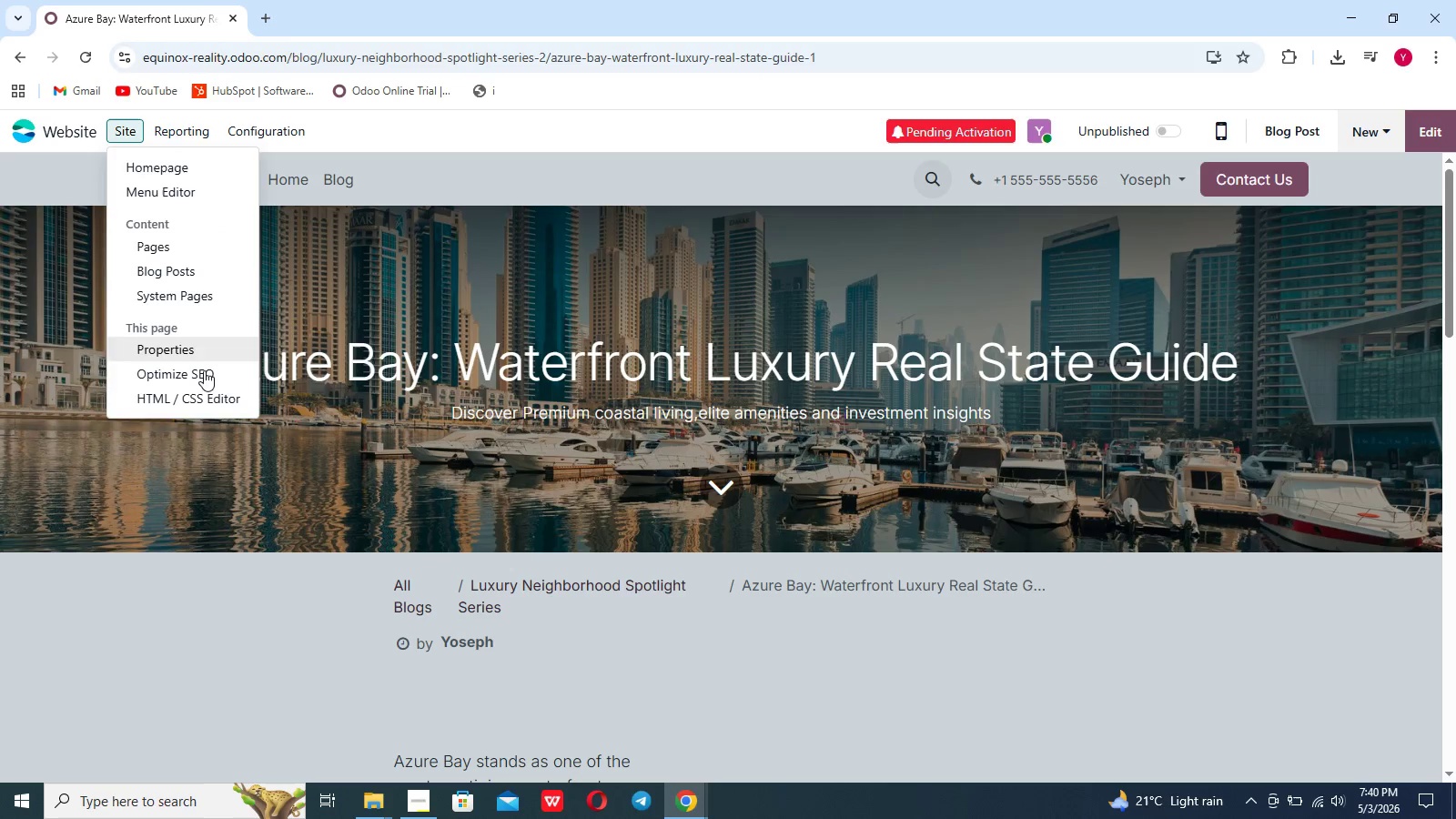 
left_click([204, 384])
 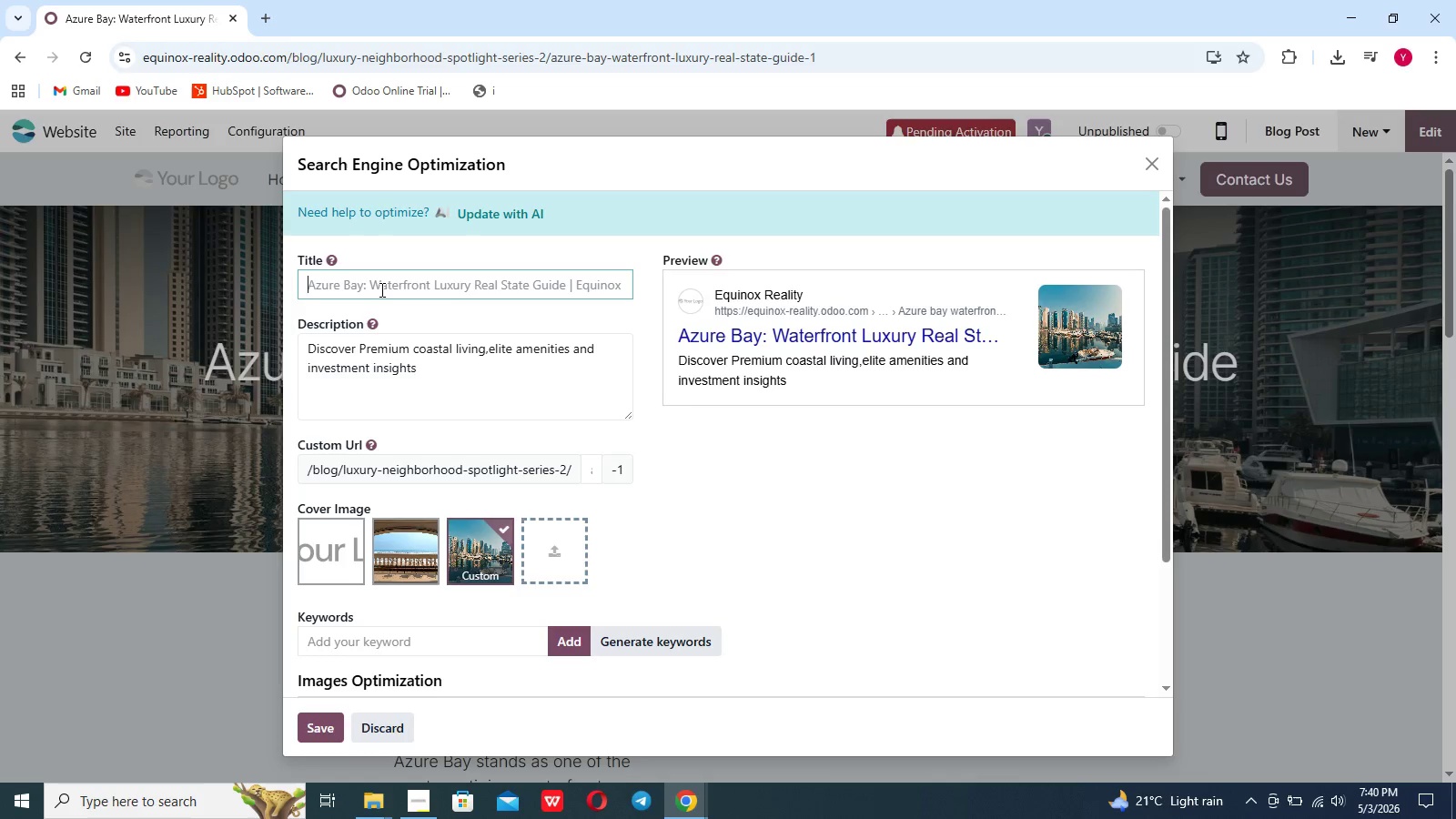 
type(Azure Bay Luxury )
 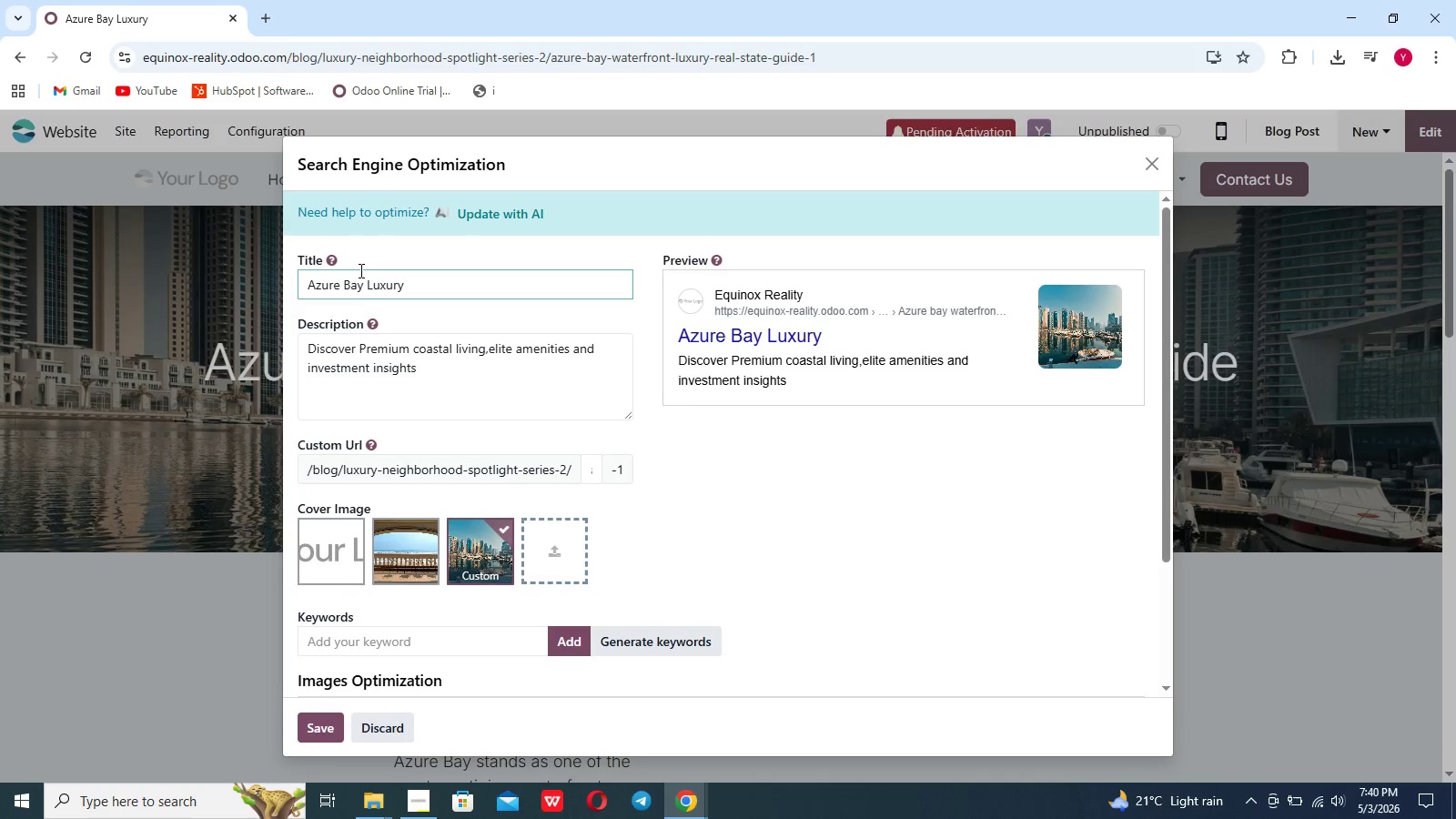 
type(Real Estate)
 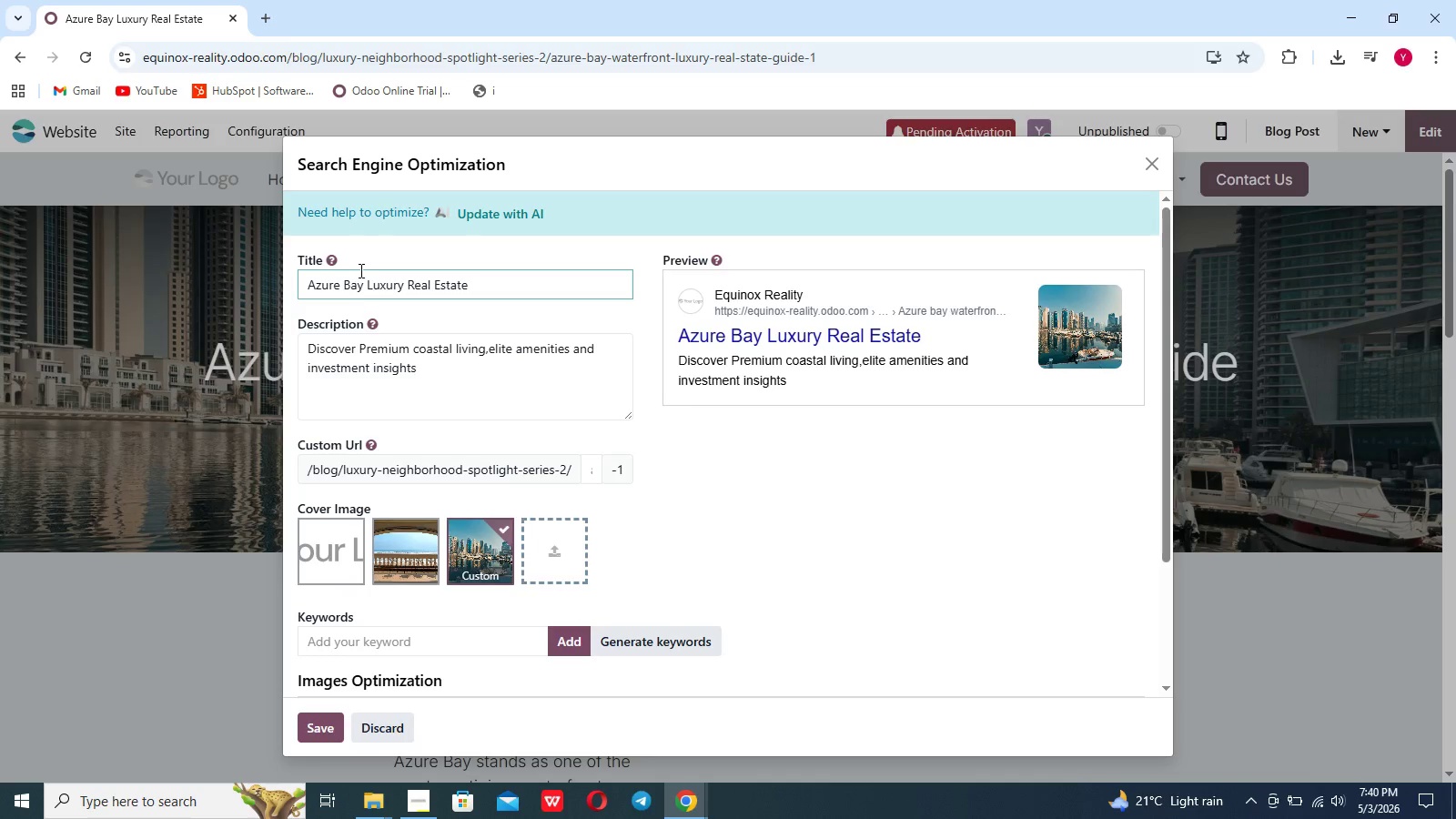 
type( | Waterfront)
 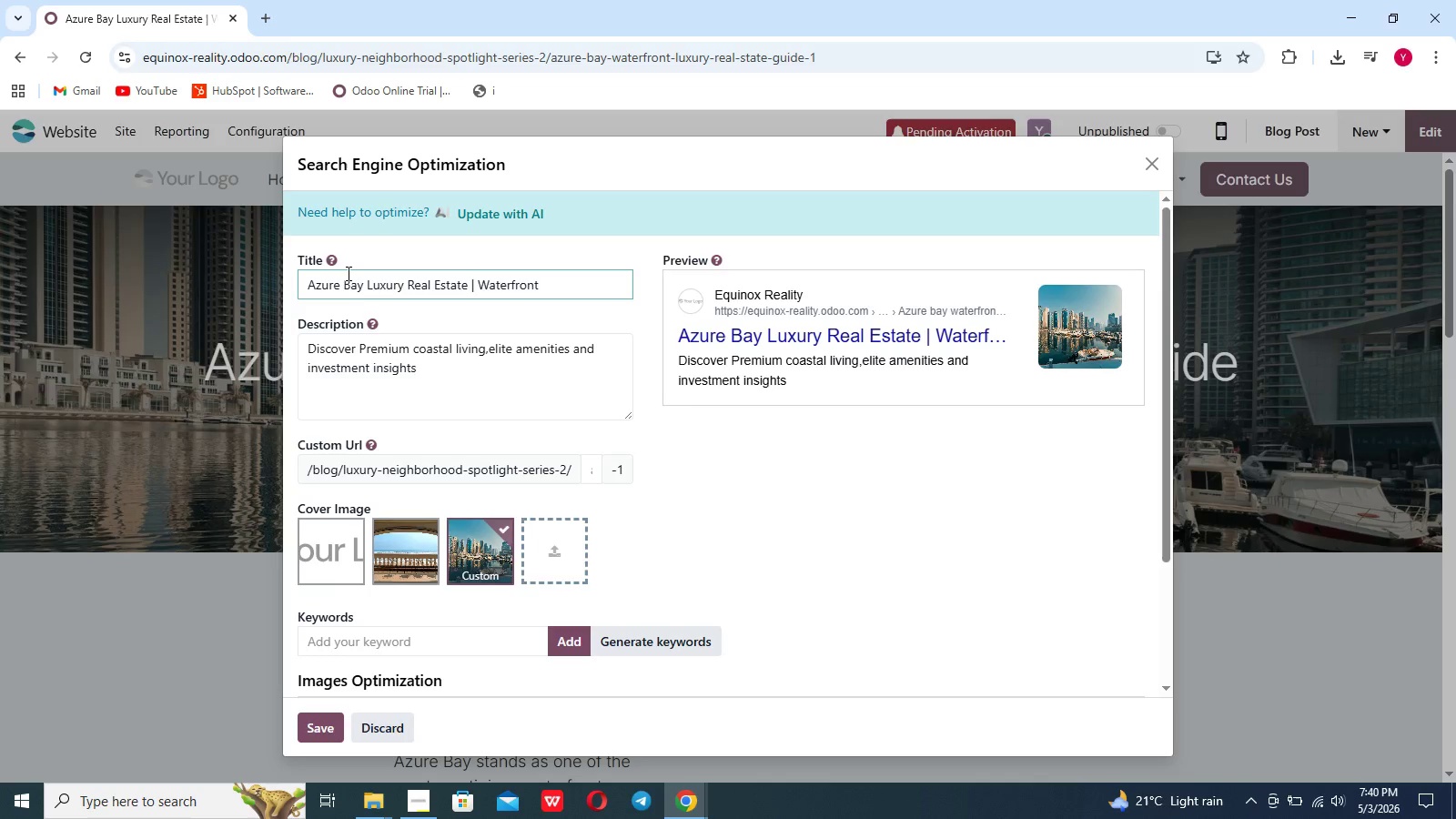 
type( Homes Guide)
 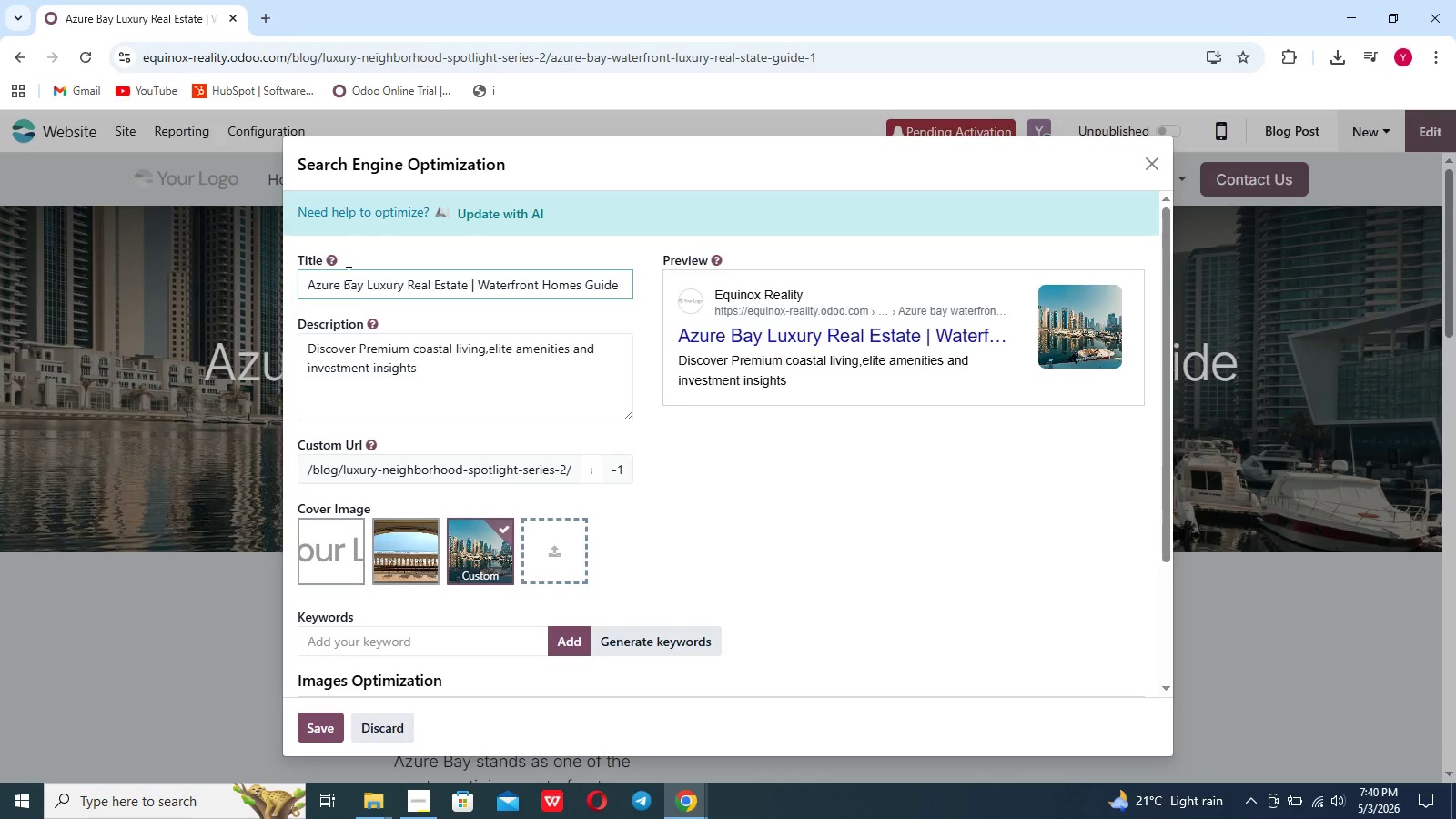 
wait(6.0)
 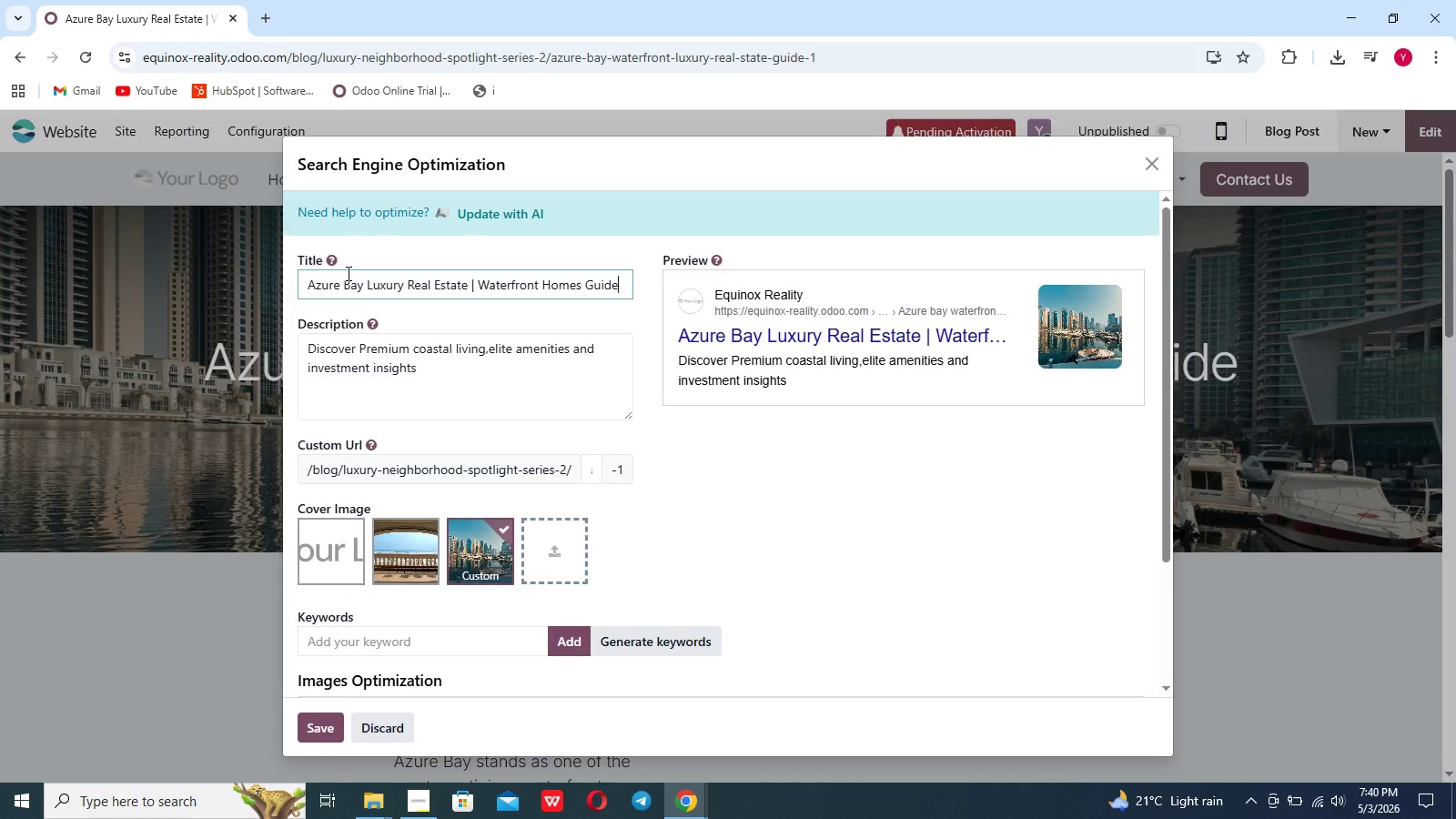 
left_click_drag(start_coordinate=[432, 382], to_coordinate=[266, 331])
 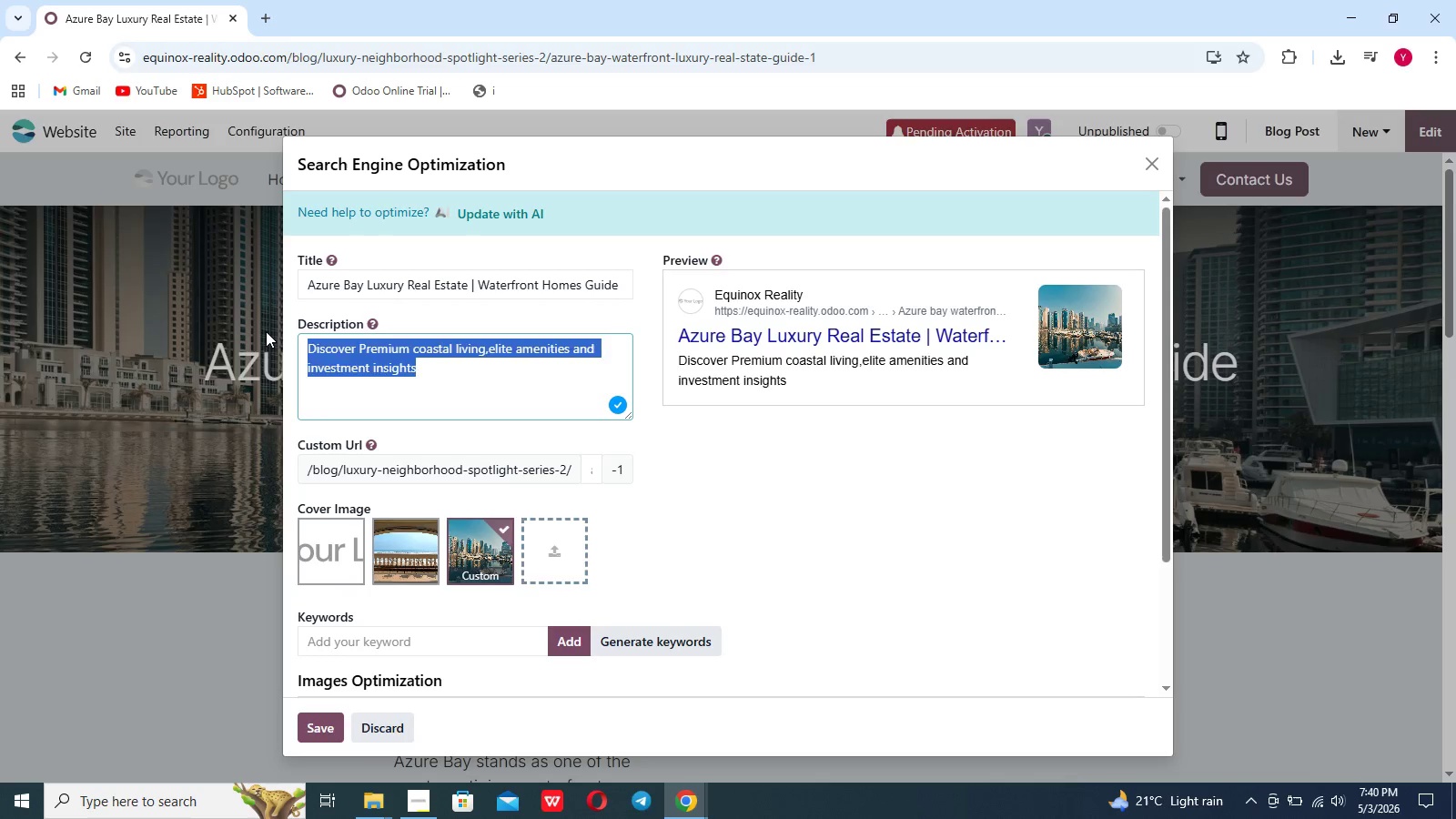 
key(Backspace)
type(Explore Azure Bay luxury real estate,featuro)
key(Backspace)
type(ing wayer)
key(Backspace)
key(Backspace)
key(Backspace)
type(terfornt homed,elites)
key(Backspace)
type( amenities, and top-rated schools. Discover premium living today.)
 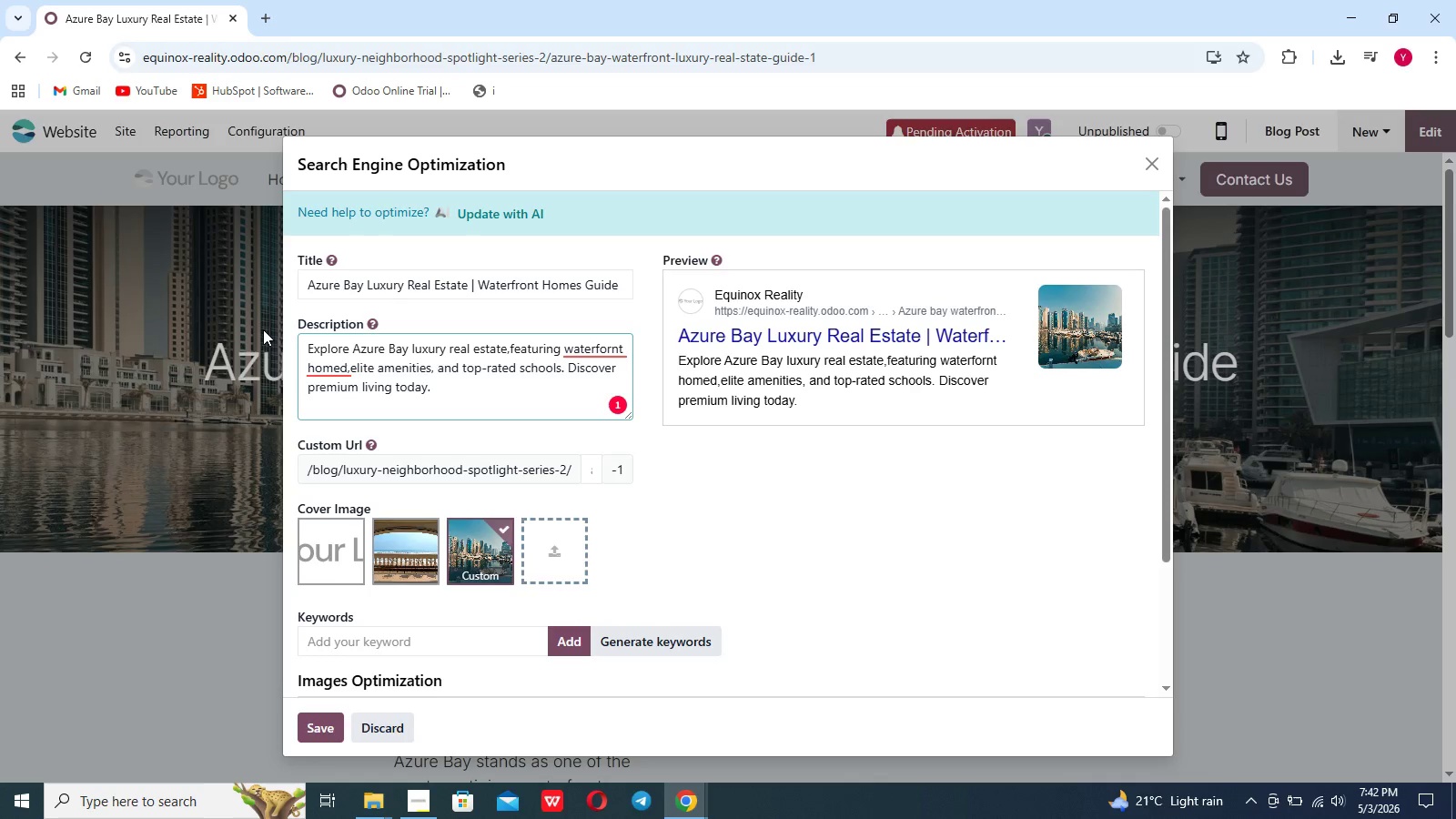 
left_click([597, 352])
 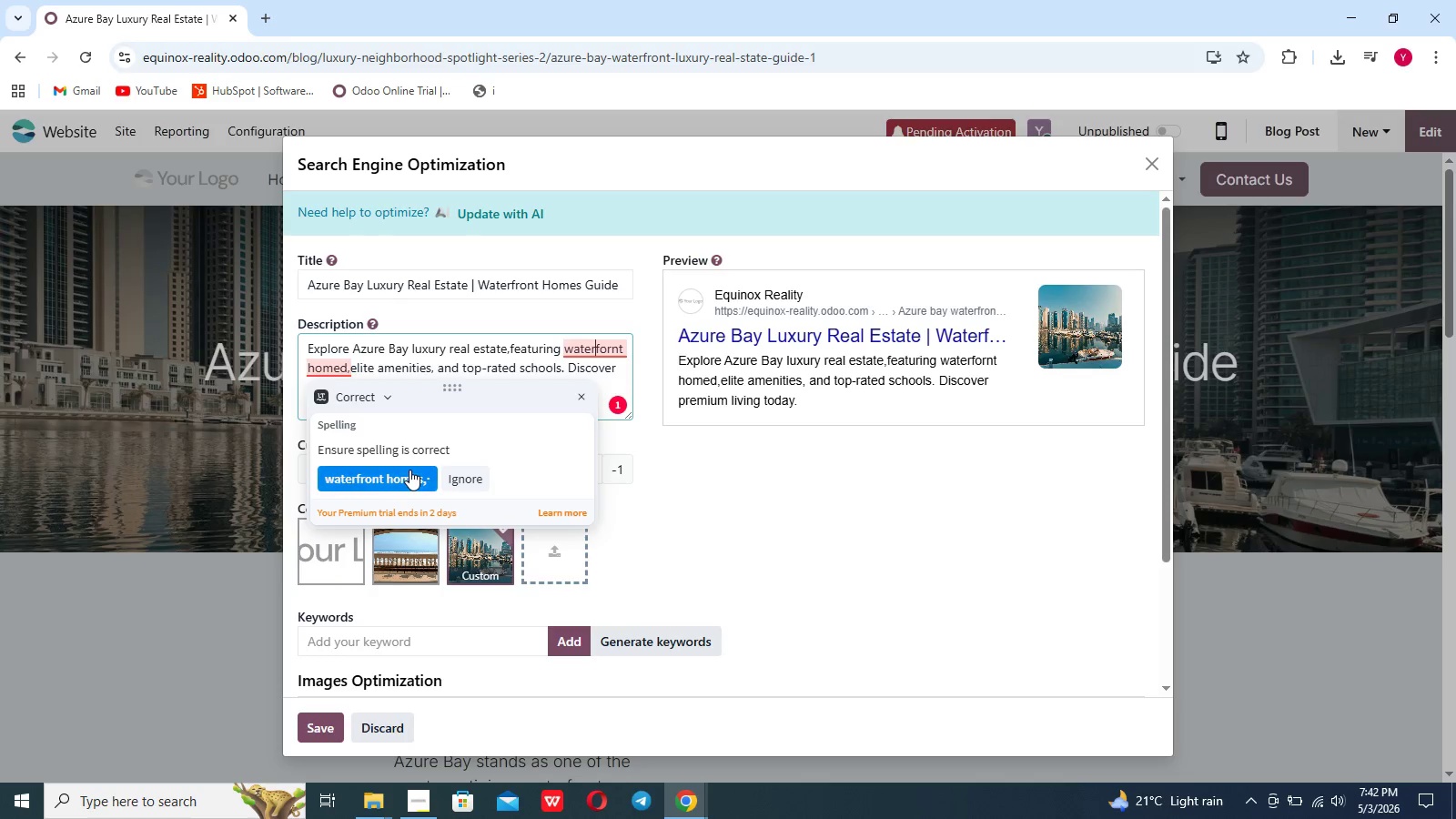 
left_click([410, 470])
 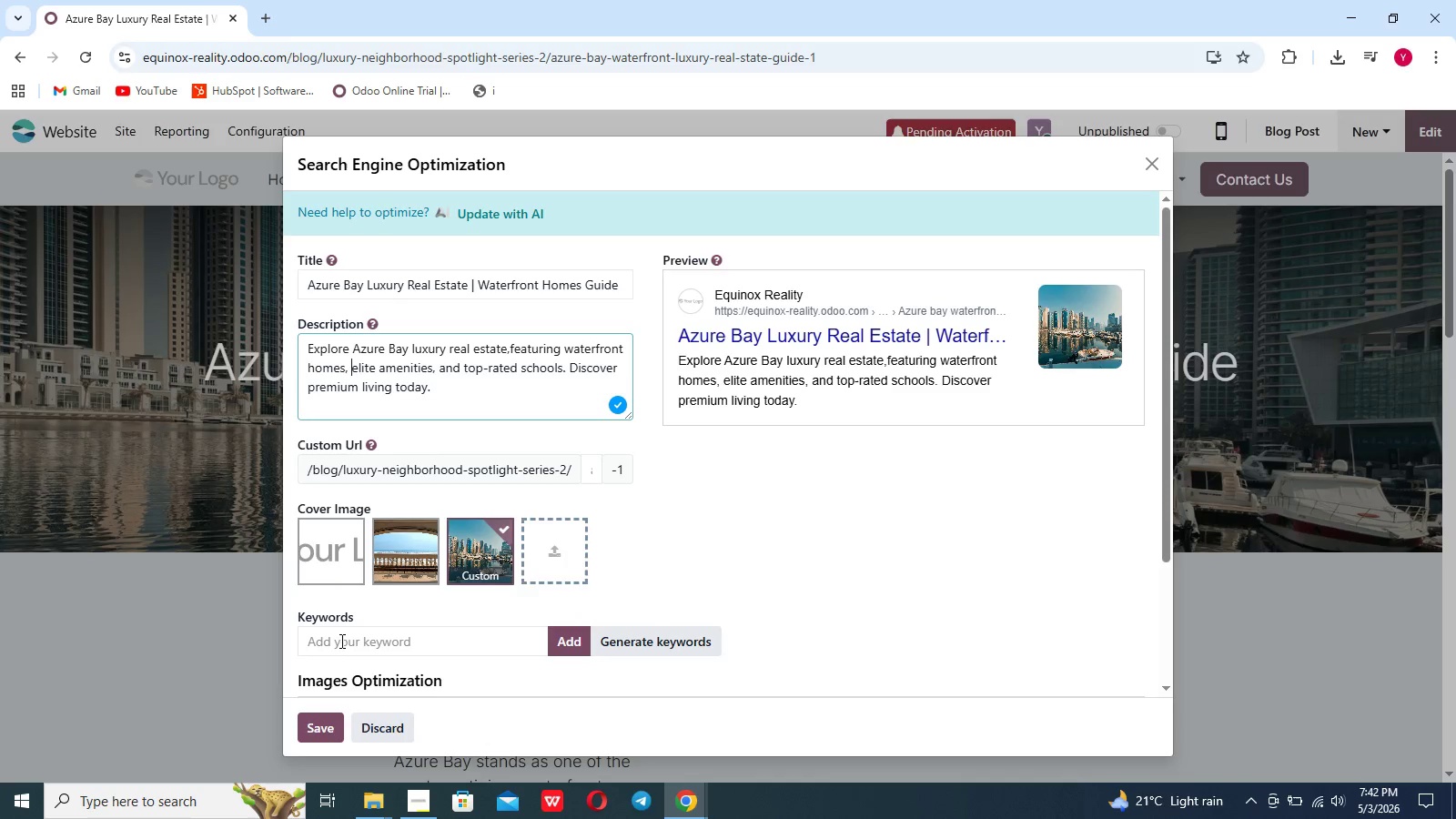 
left_click([341, 642])
 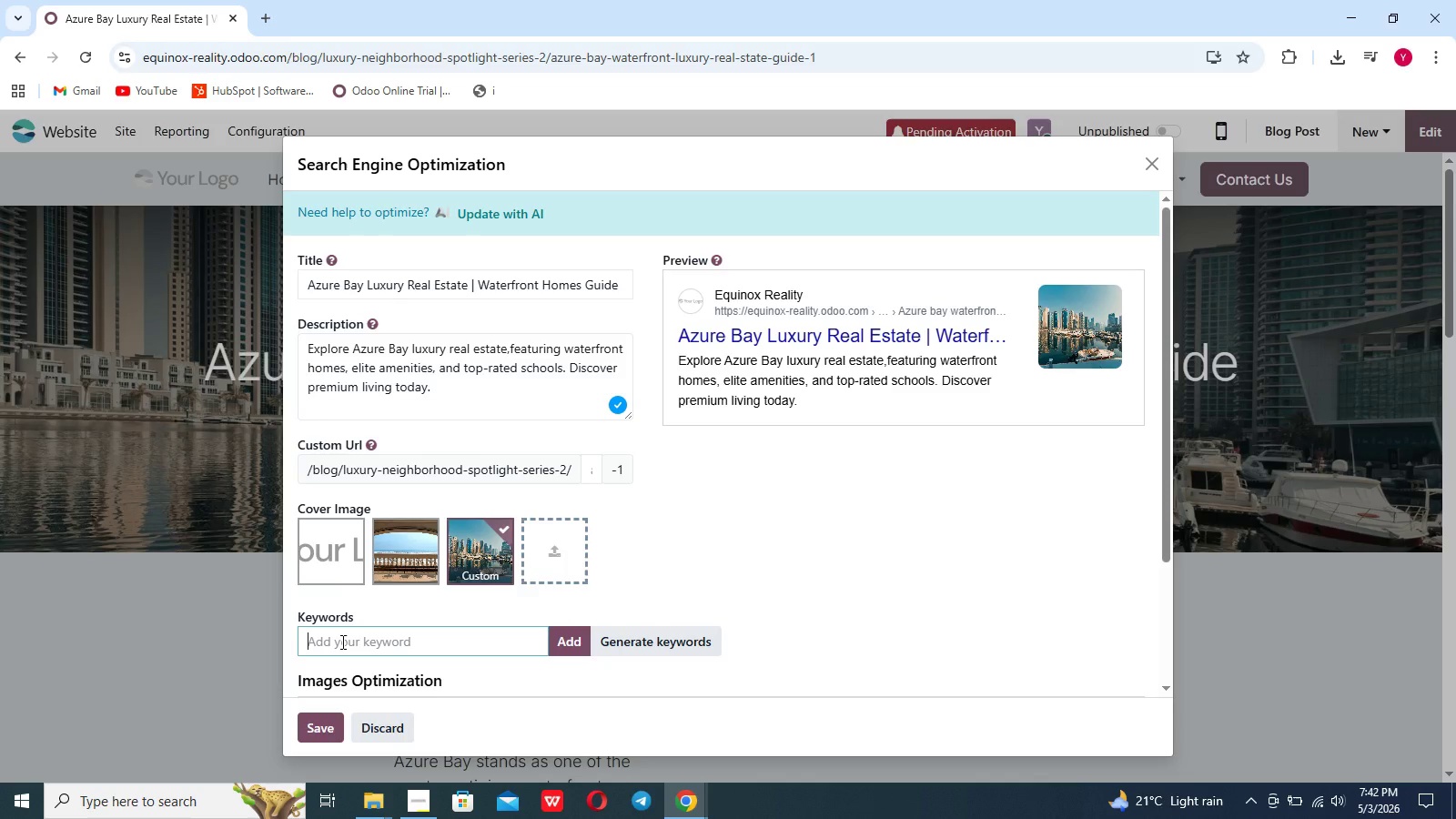 
wait(5.03)
 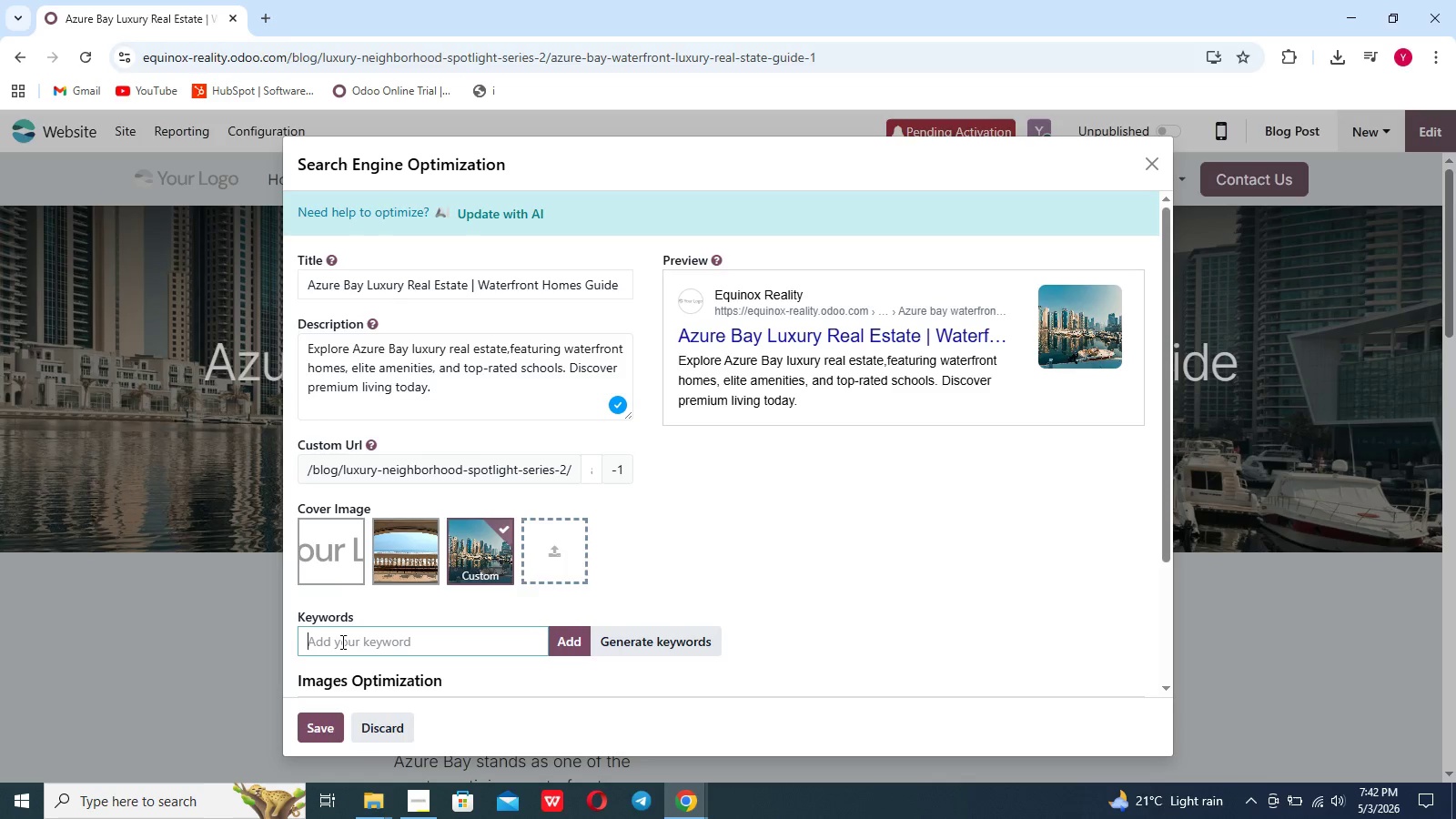 
type(Luxury Real Estate)
 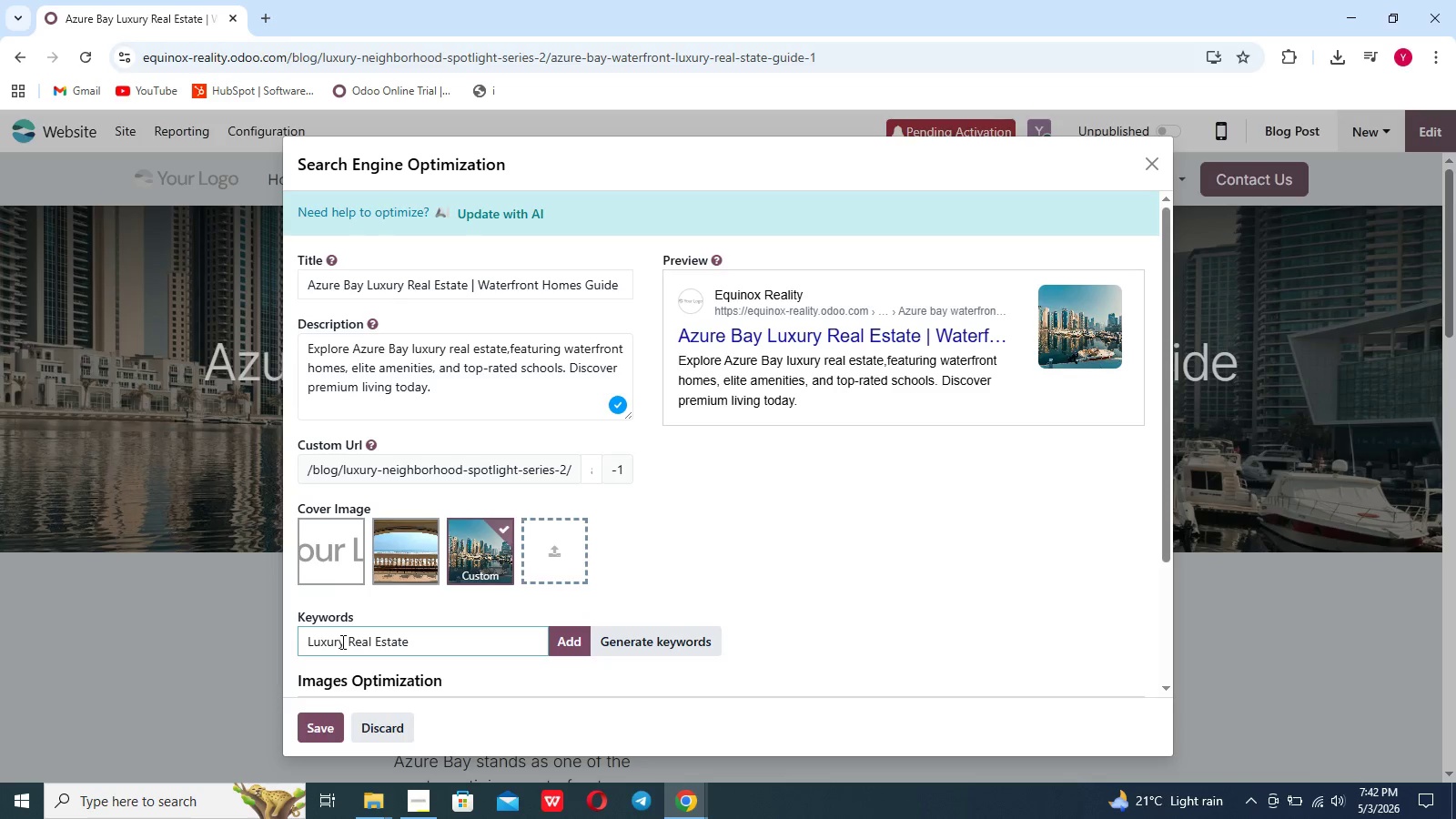 
key(Enter)
 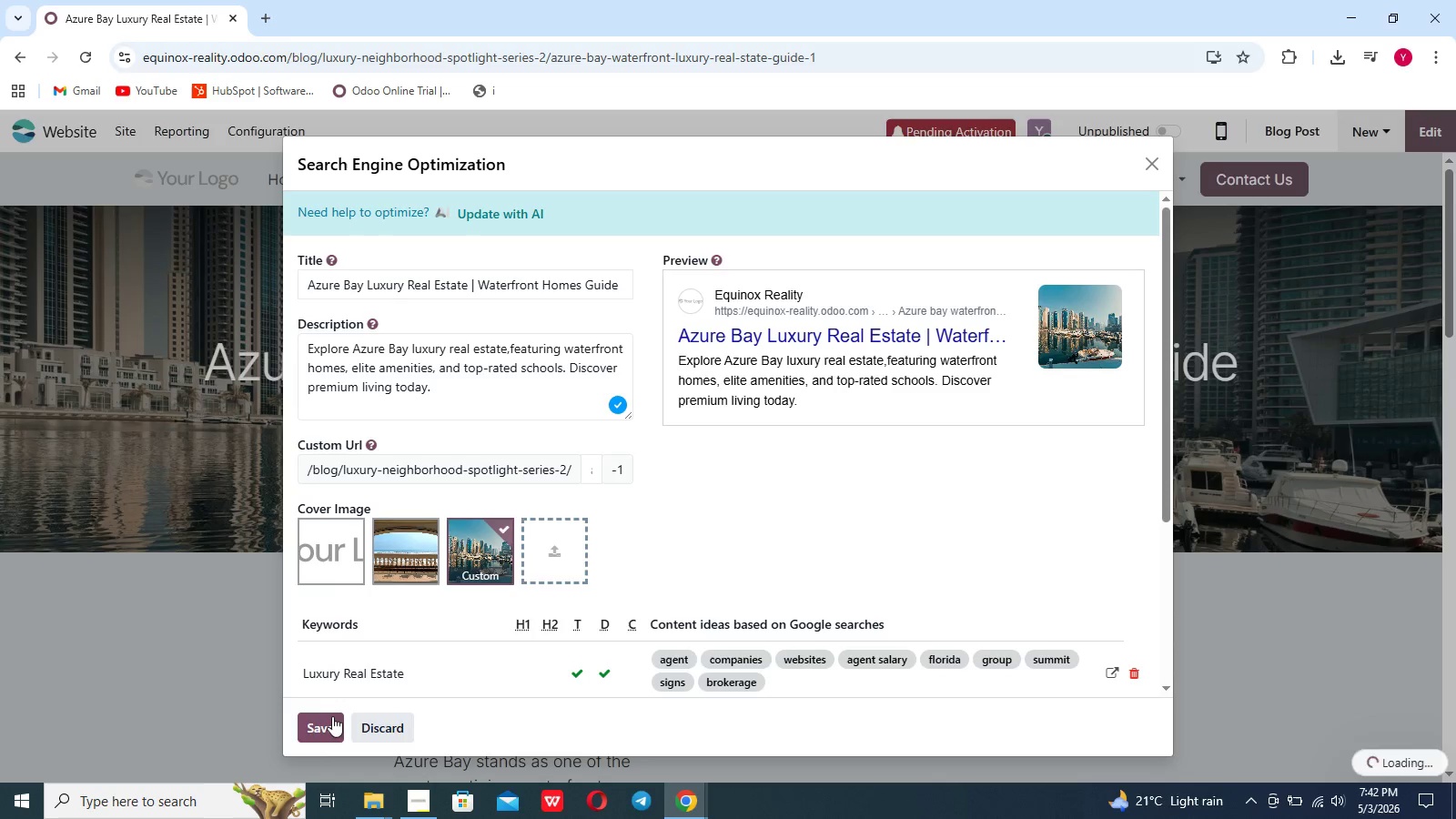 
left_click([328, 719])
 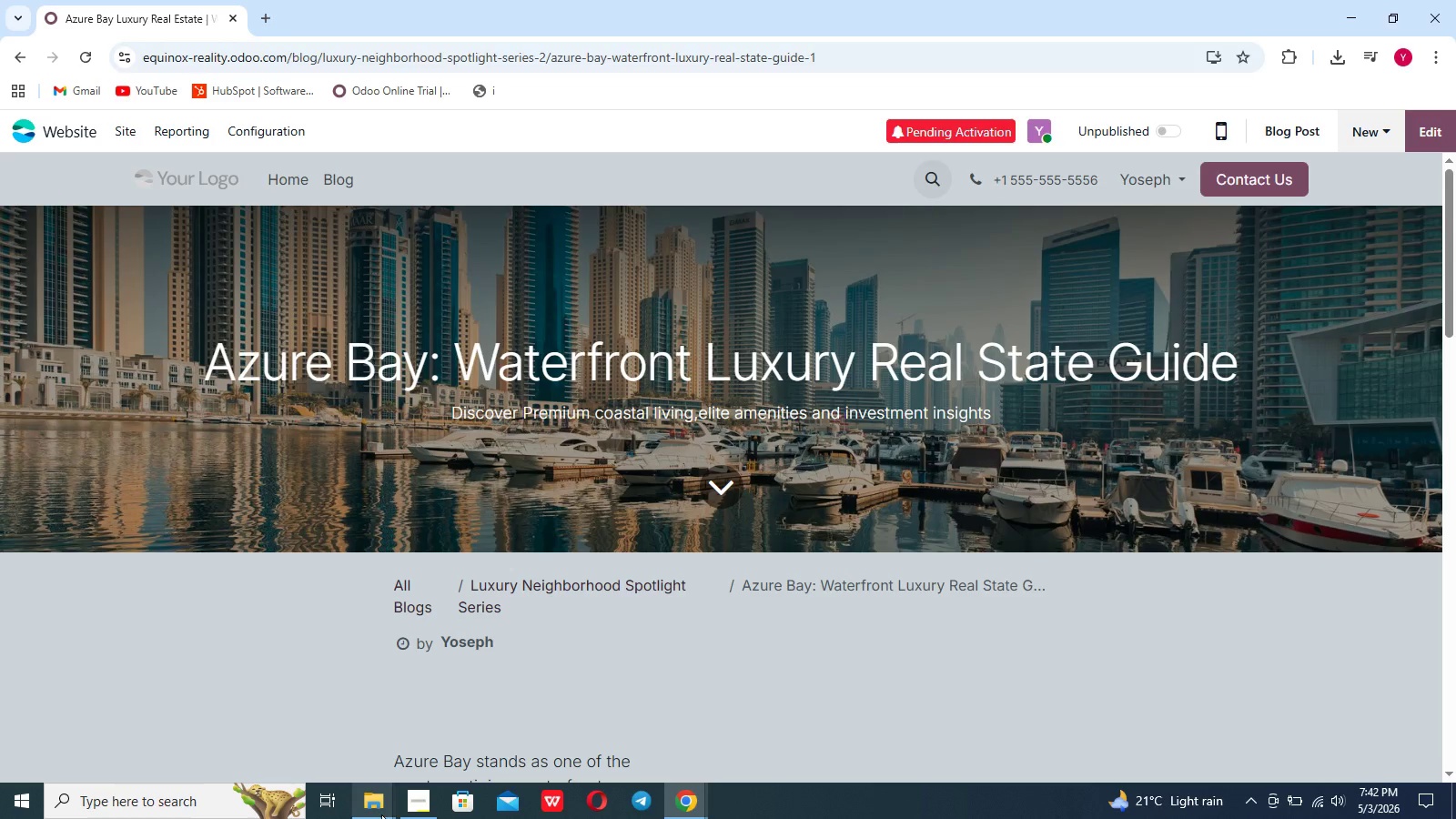 
left_click([418, 811])